 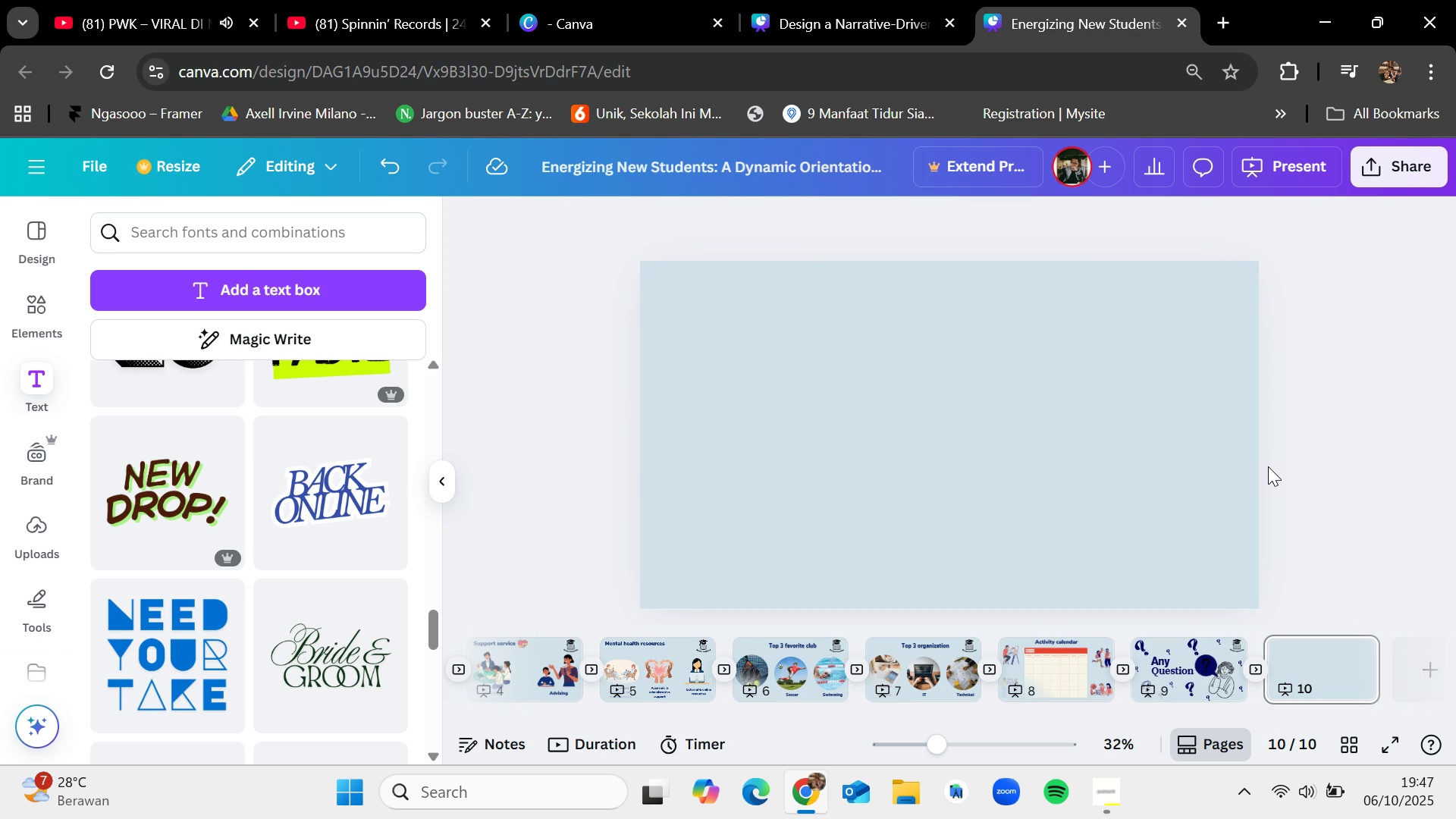 
left_click([1288, 665])
 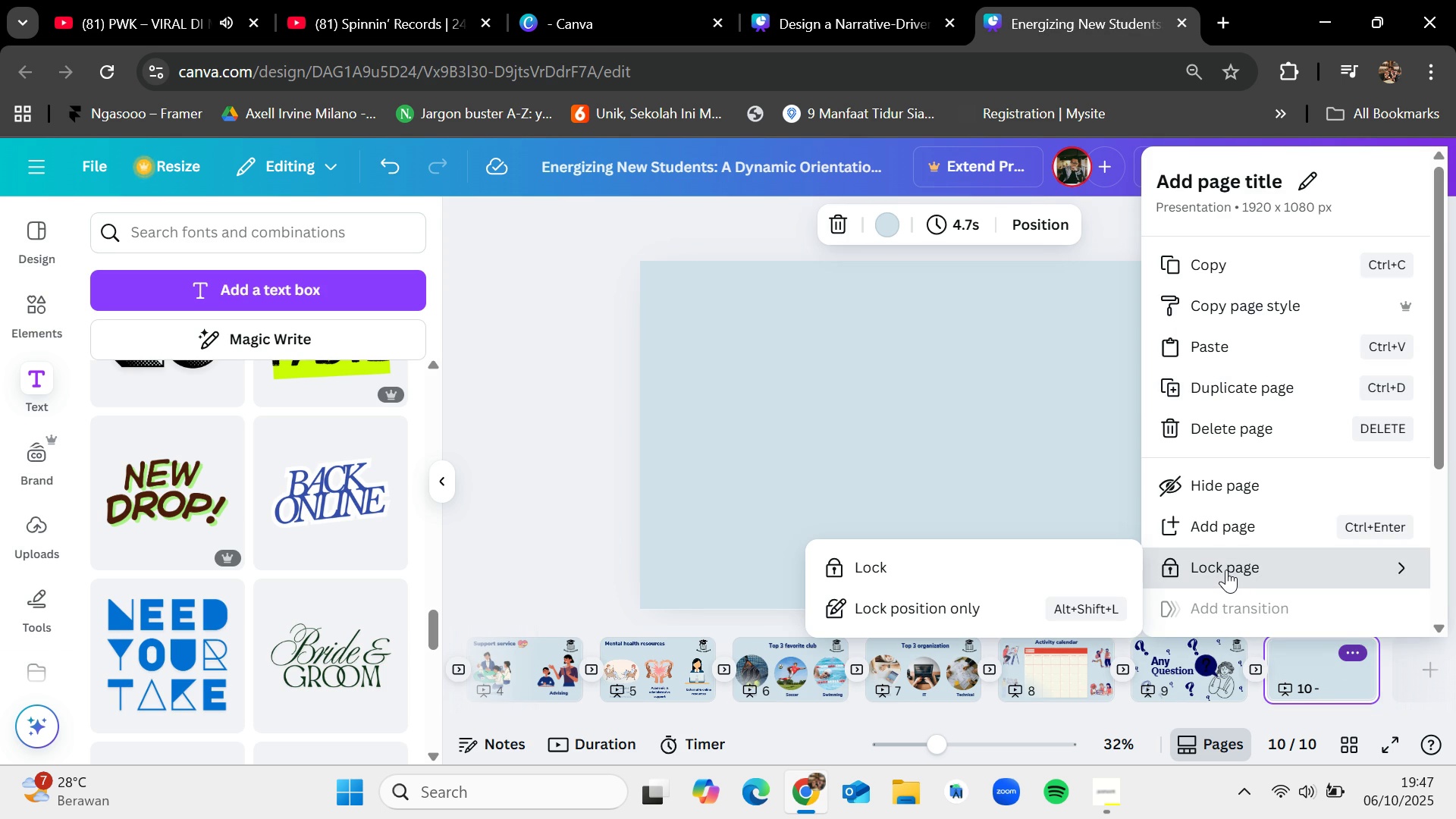 
left_click([524, 431])
 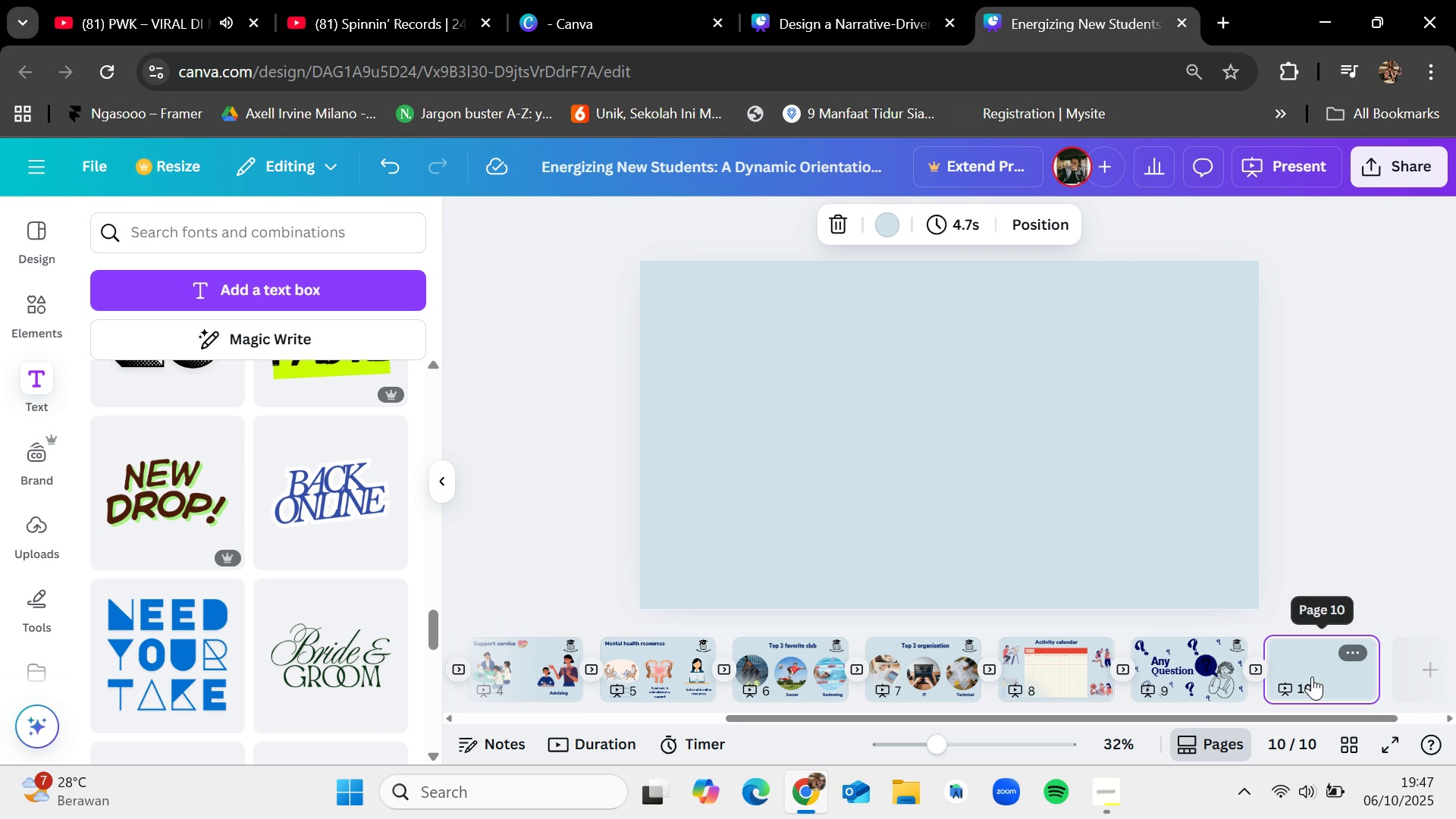 
mouse_move([1335, 649])
 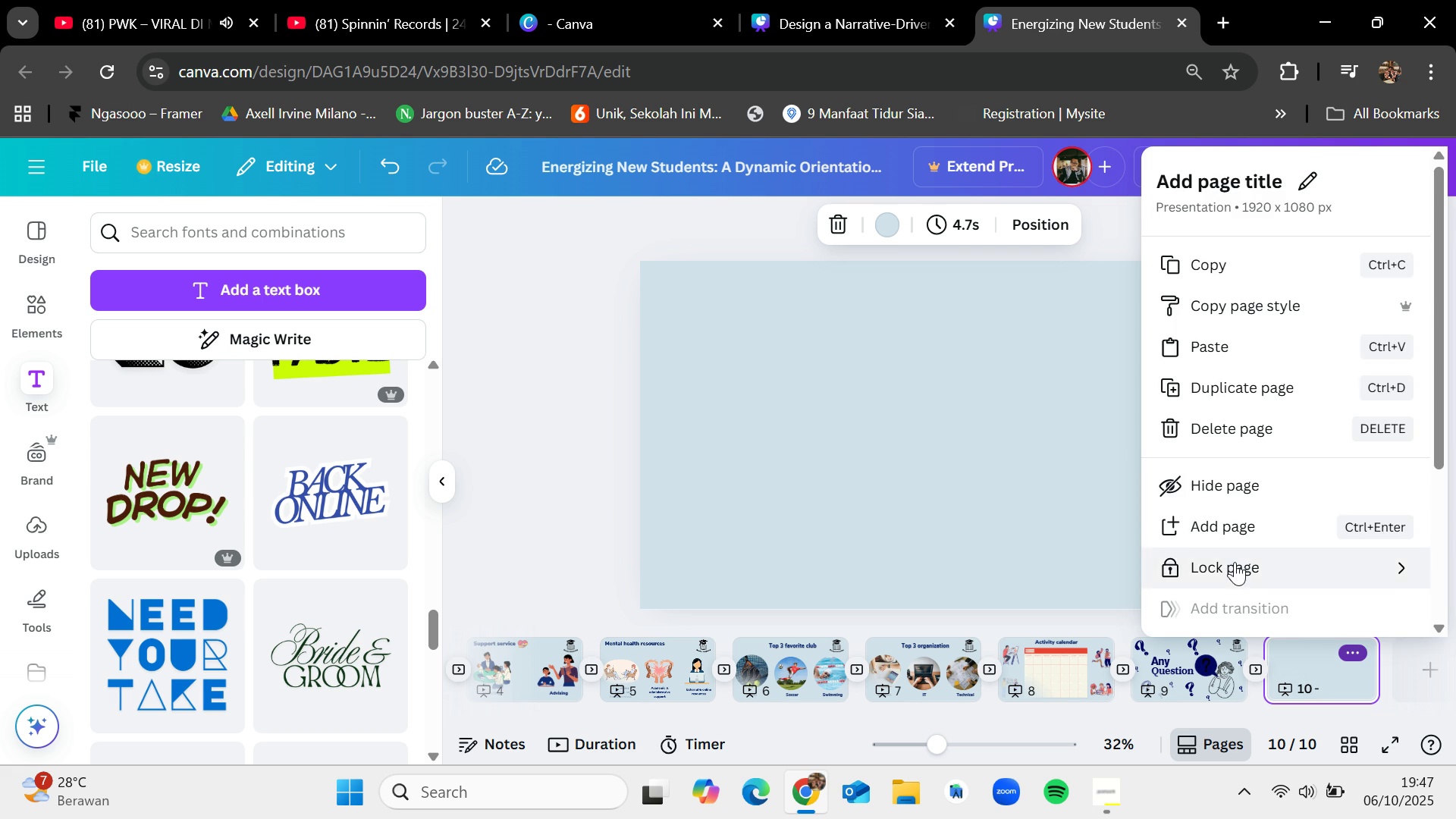 
scroll: coordinate [1235, 562], scroll_direction: down, amount: 2.0
 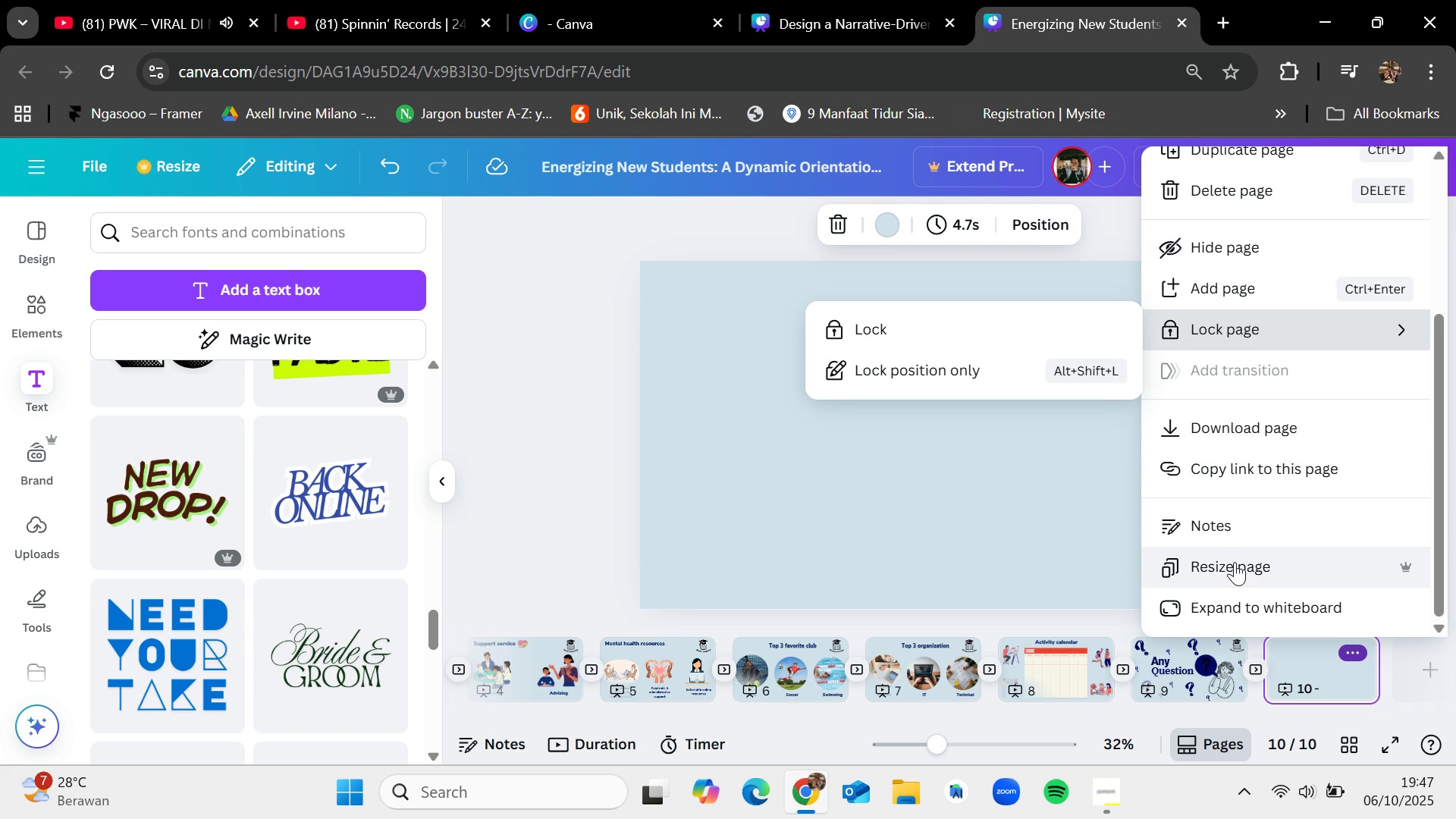 
scroll: coordinate [1235, 562], scroll_direction: up, amount: 5.0
 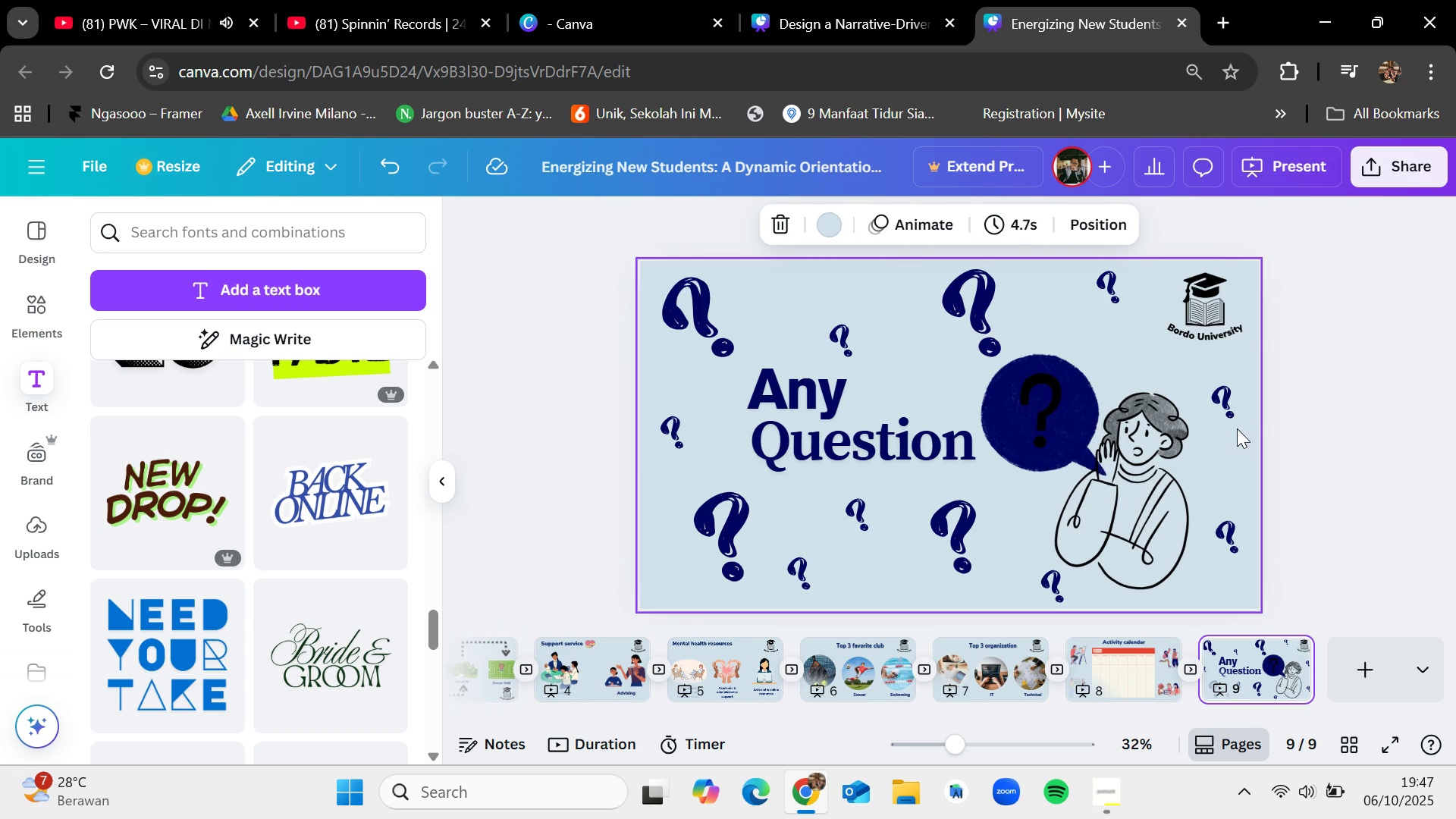 
left_click([1350, 667])